 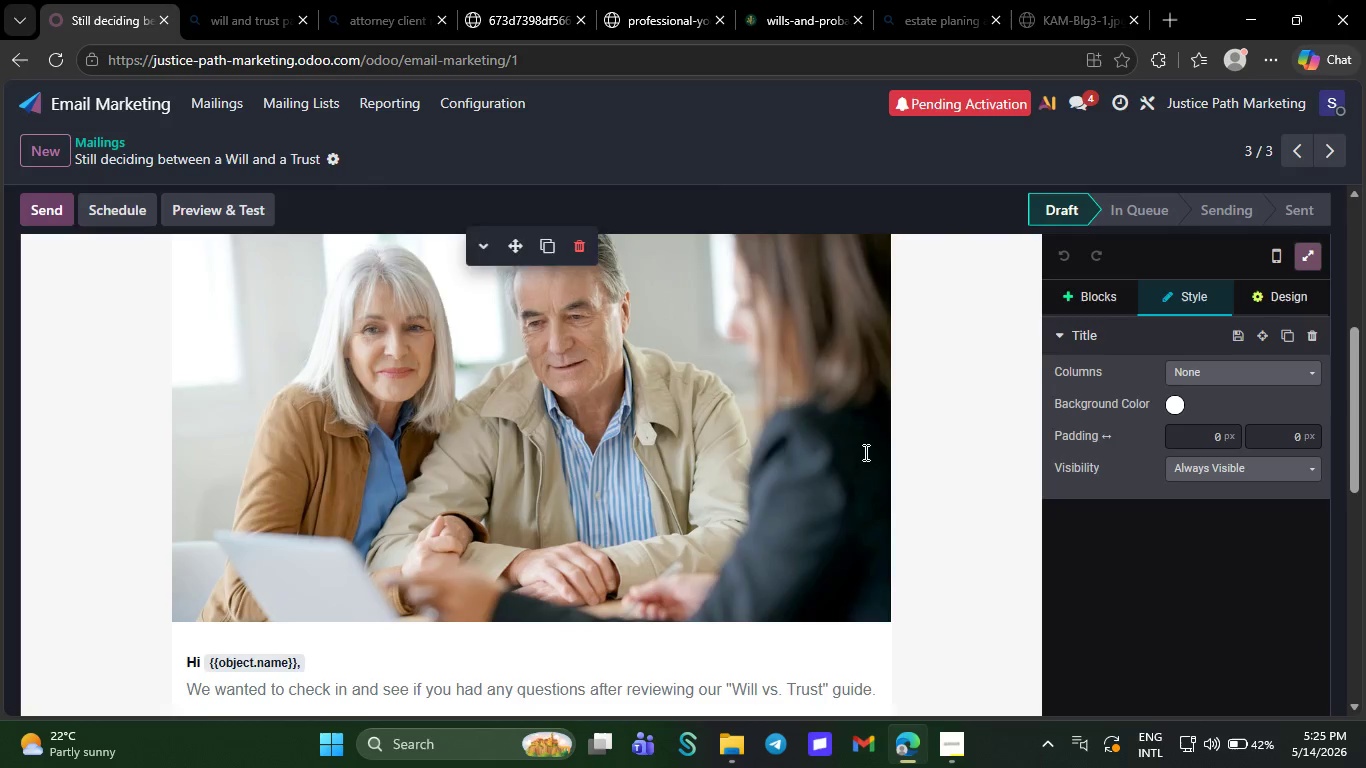 
left_click([266, 208])
 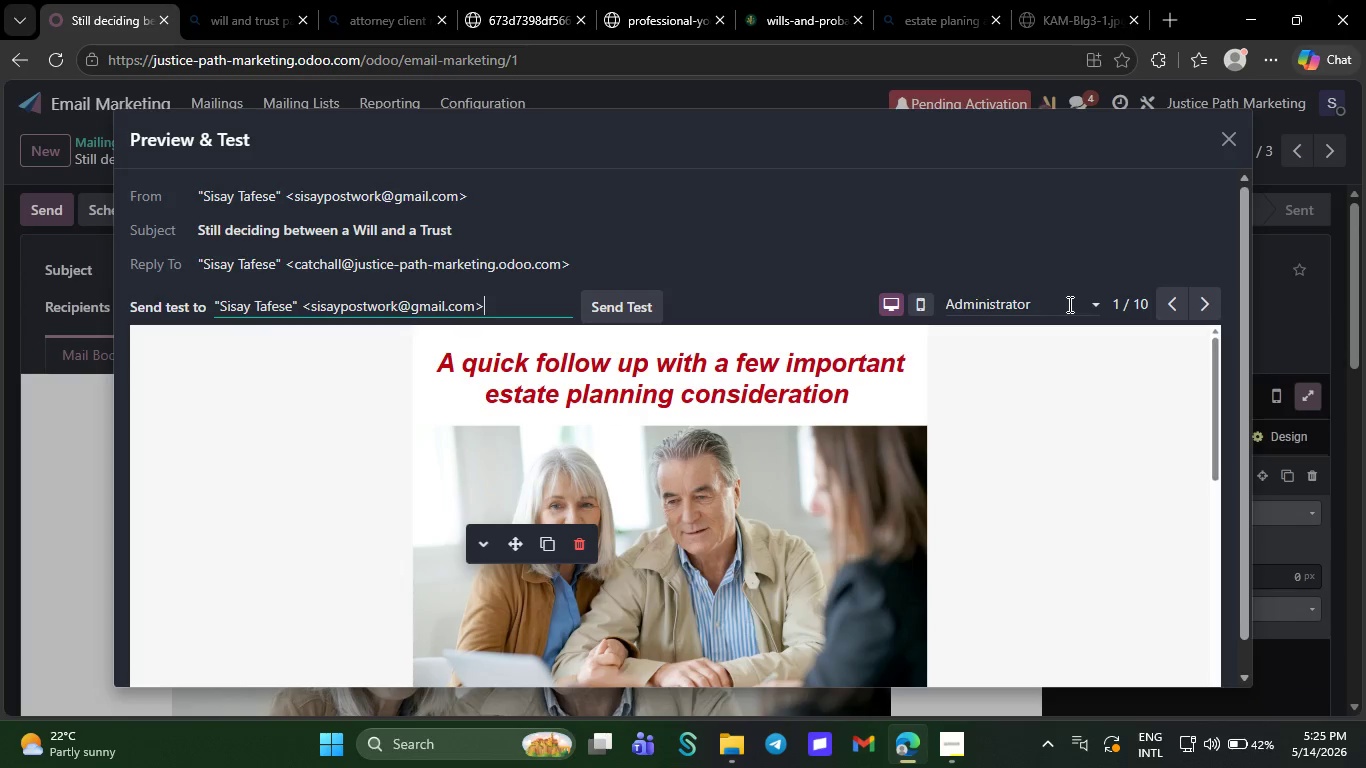 
wait(7.03)
 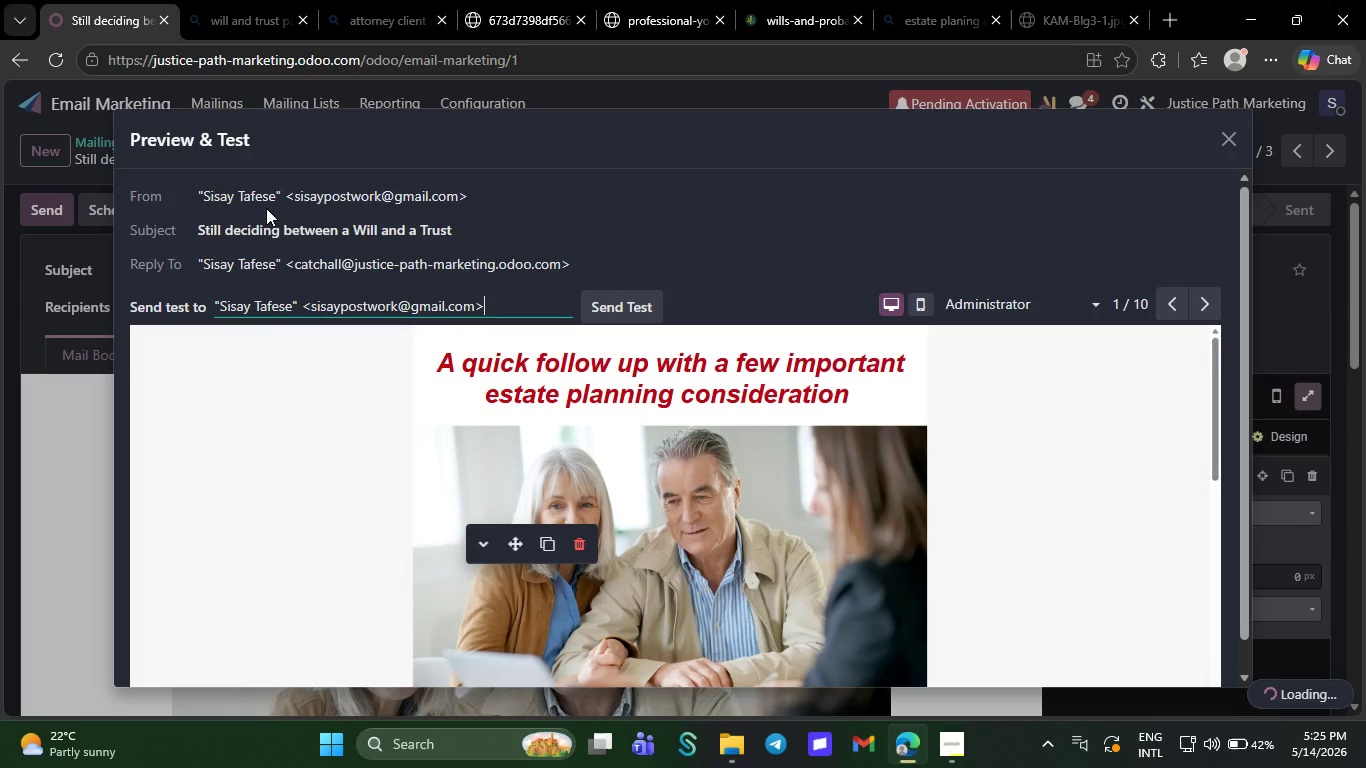 
left_click([1068, 300])
 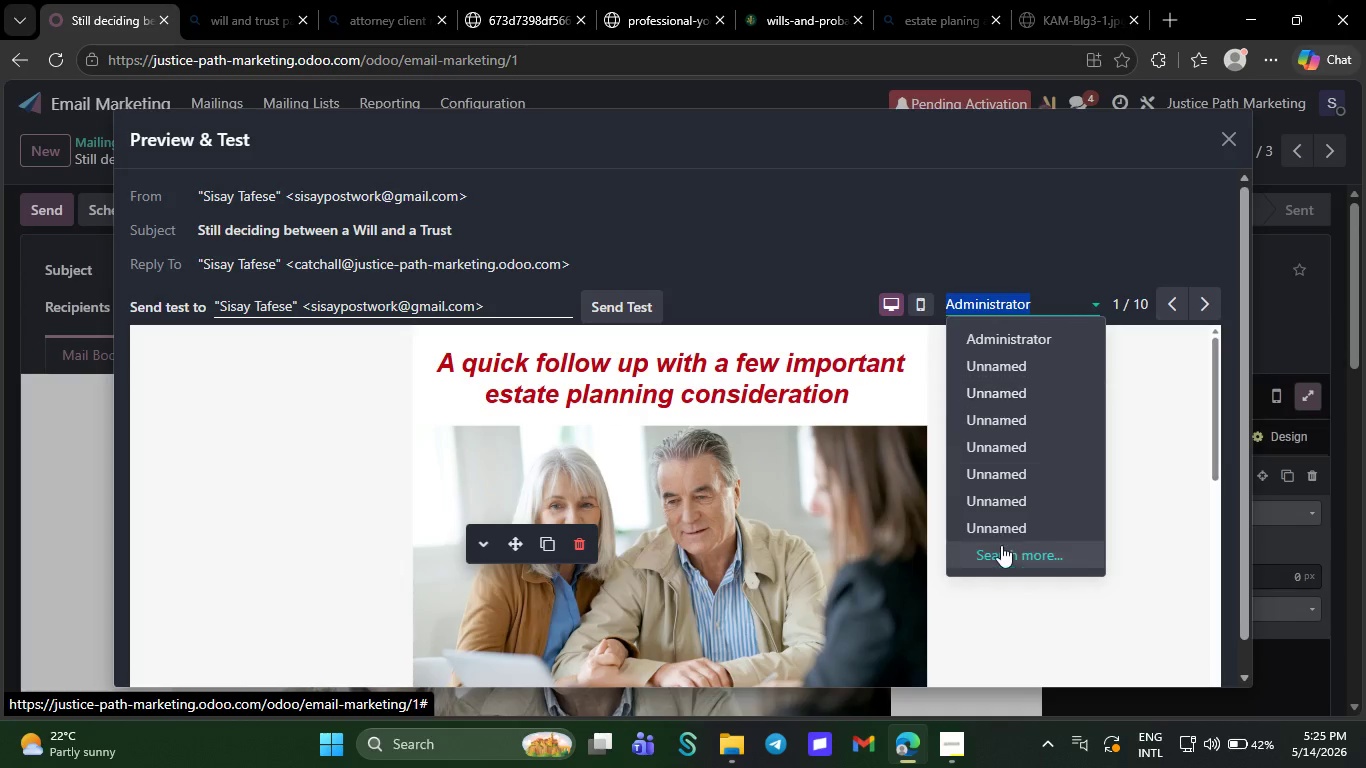 
left_click([1001, 545])
 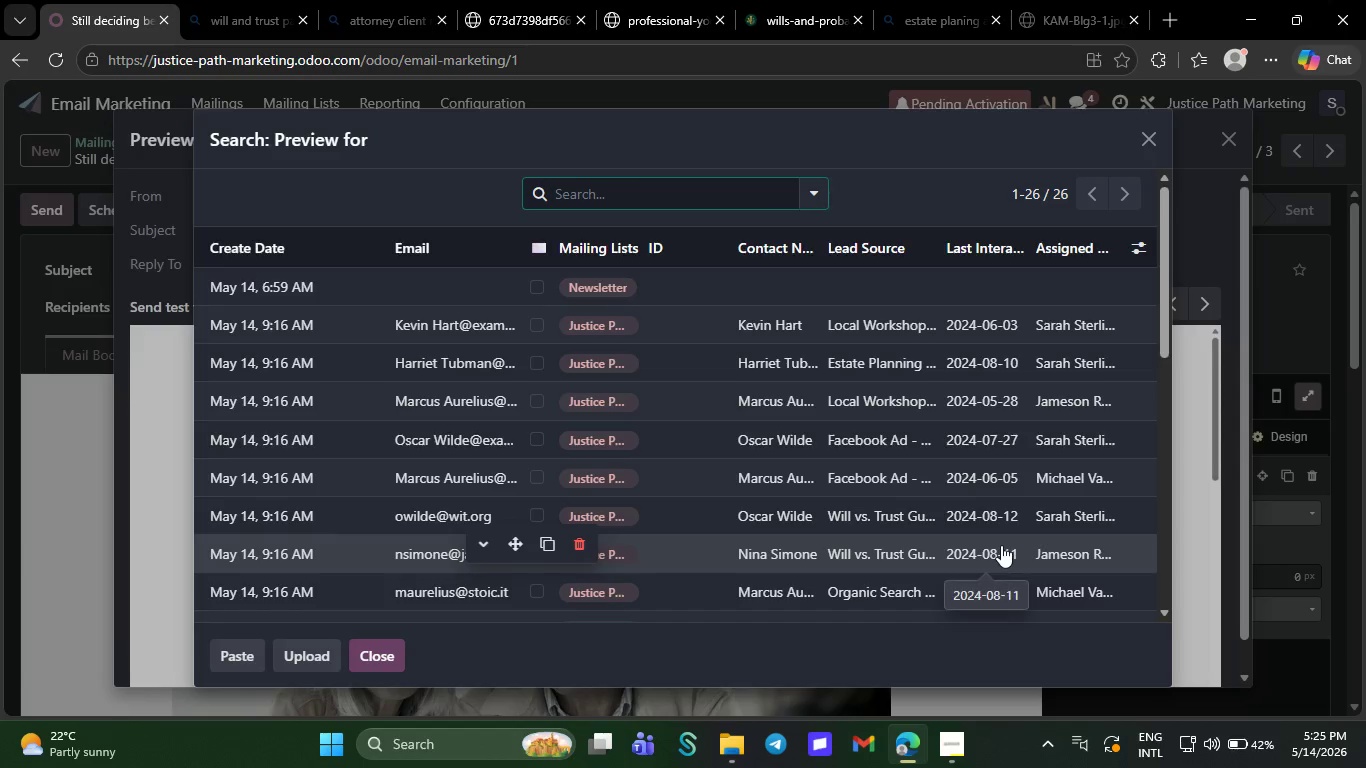 
left_click([741, 428])
 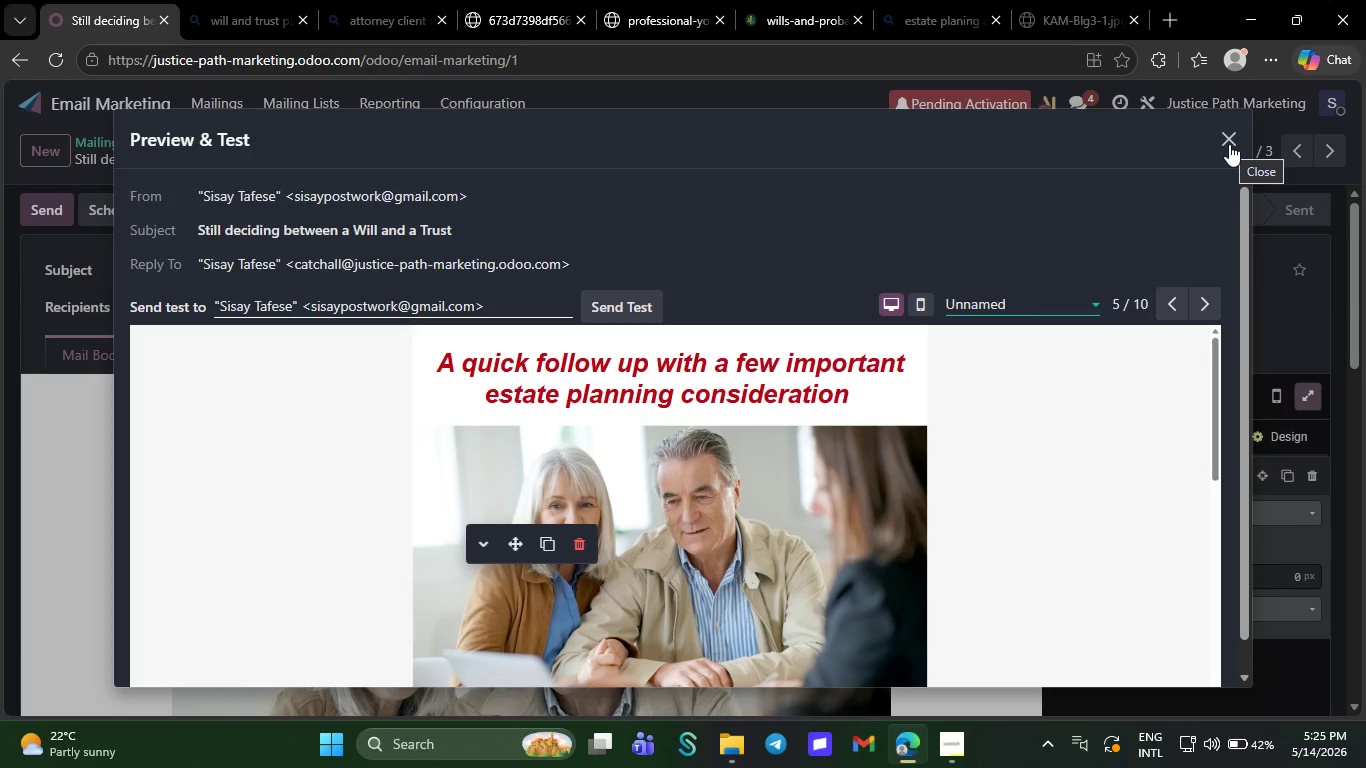 
wait(6.62)
 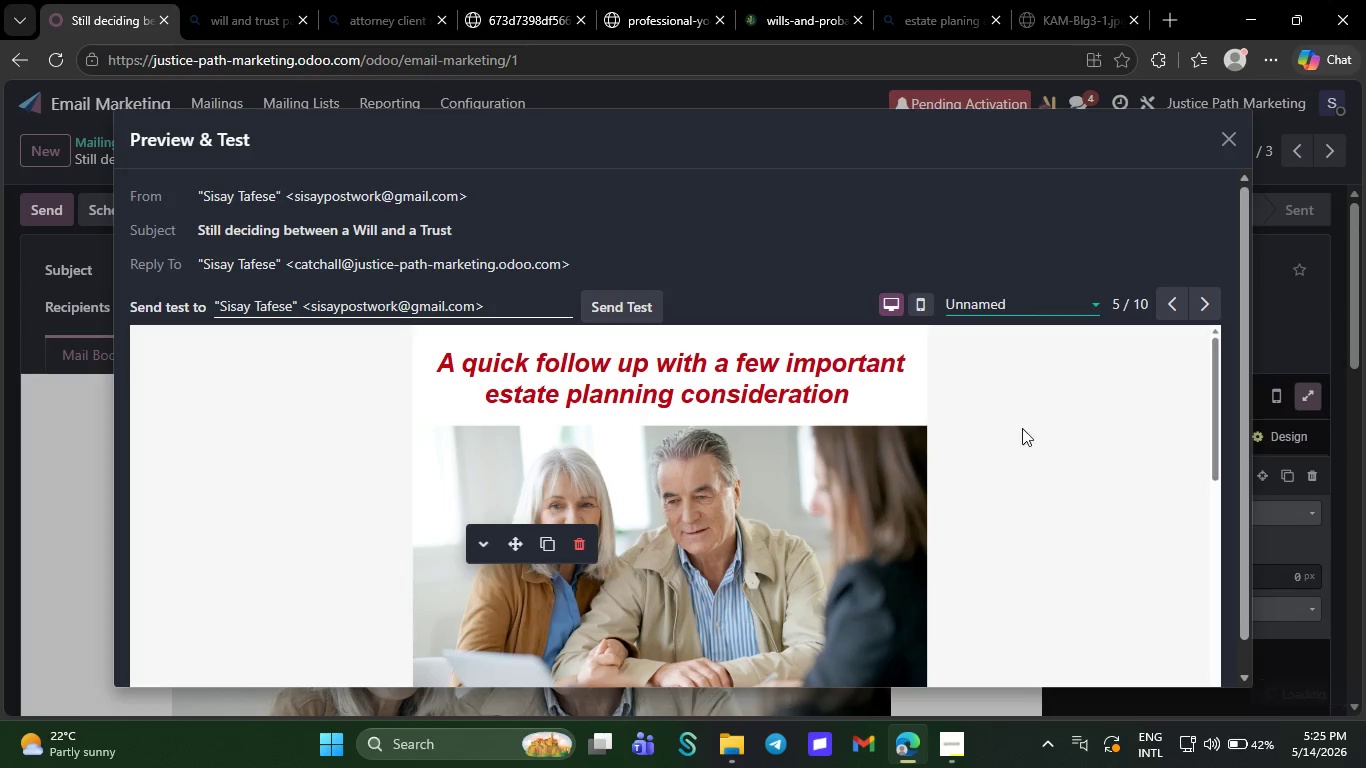 
left_click([1229, 144])
 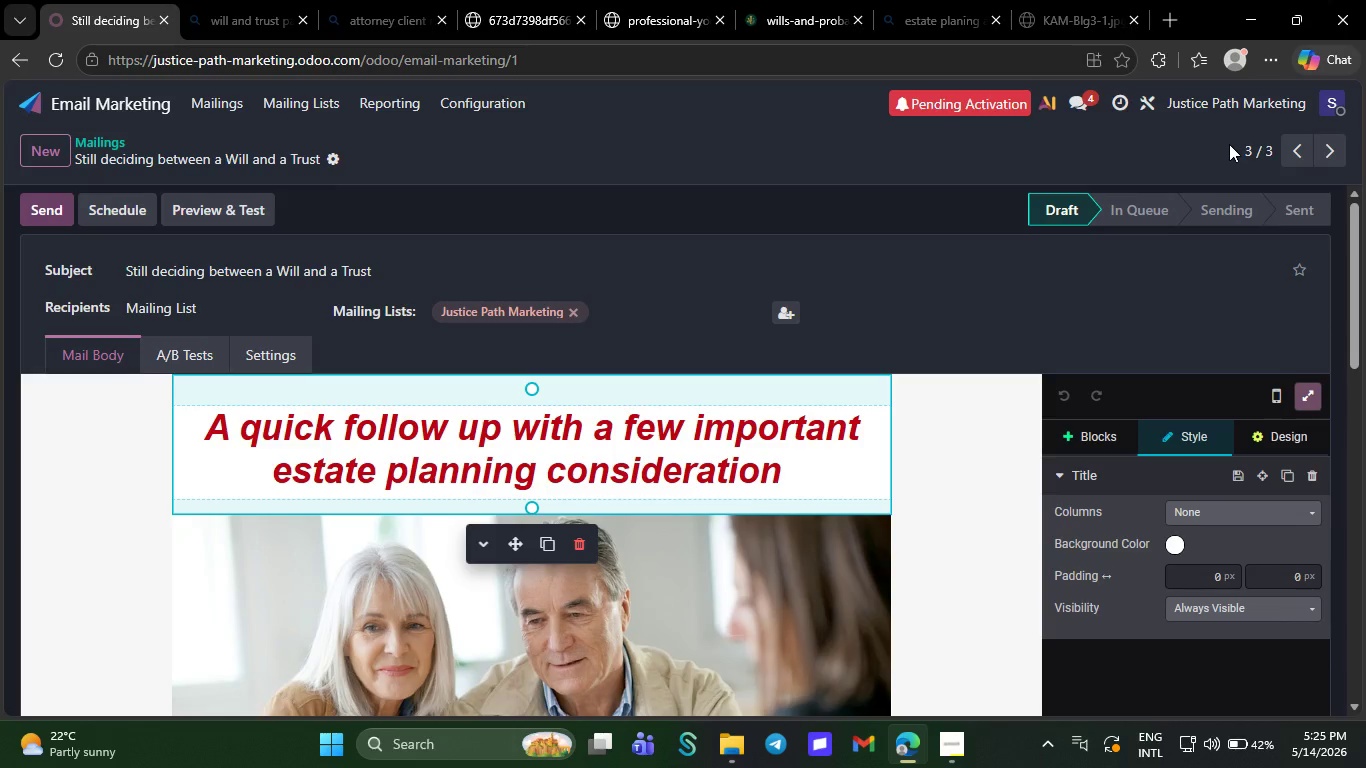 
wait(9.81)
 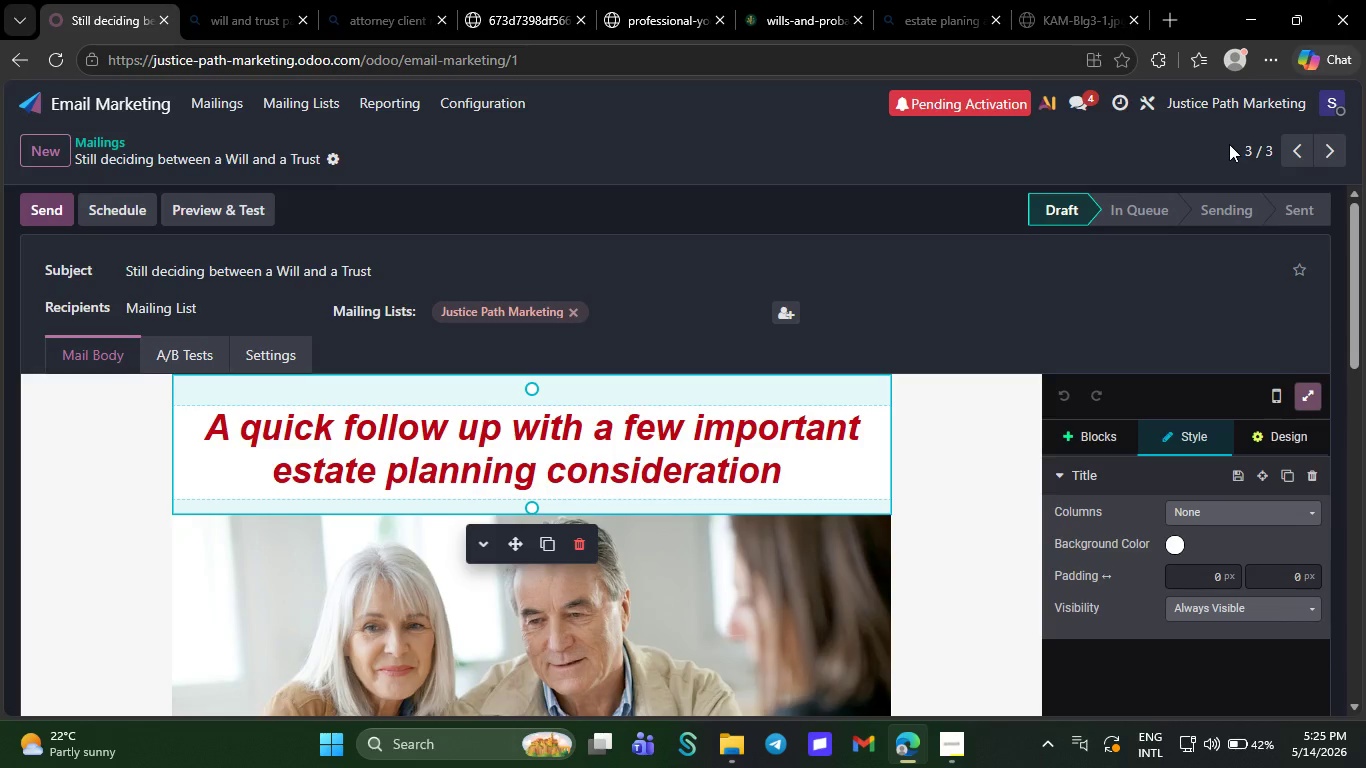 
left_click([325, 93])
 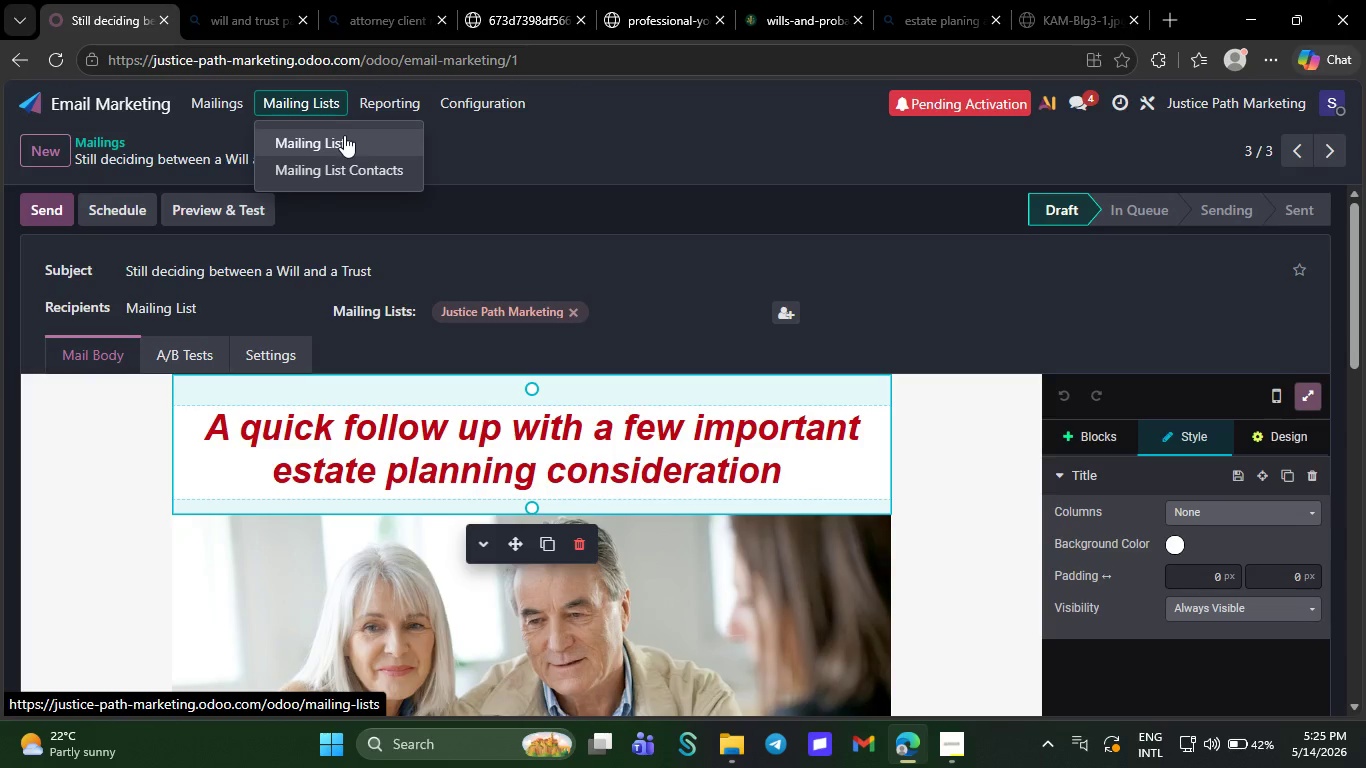 
left_click([344, 135])
 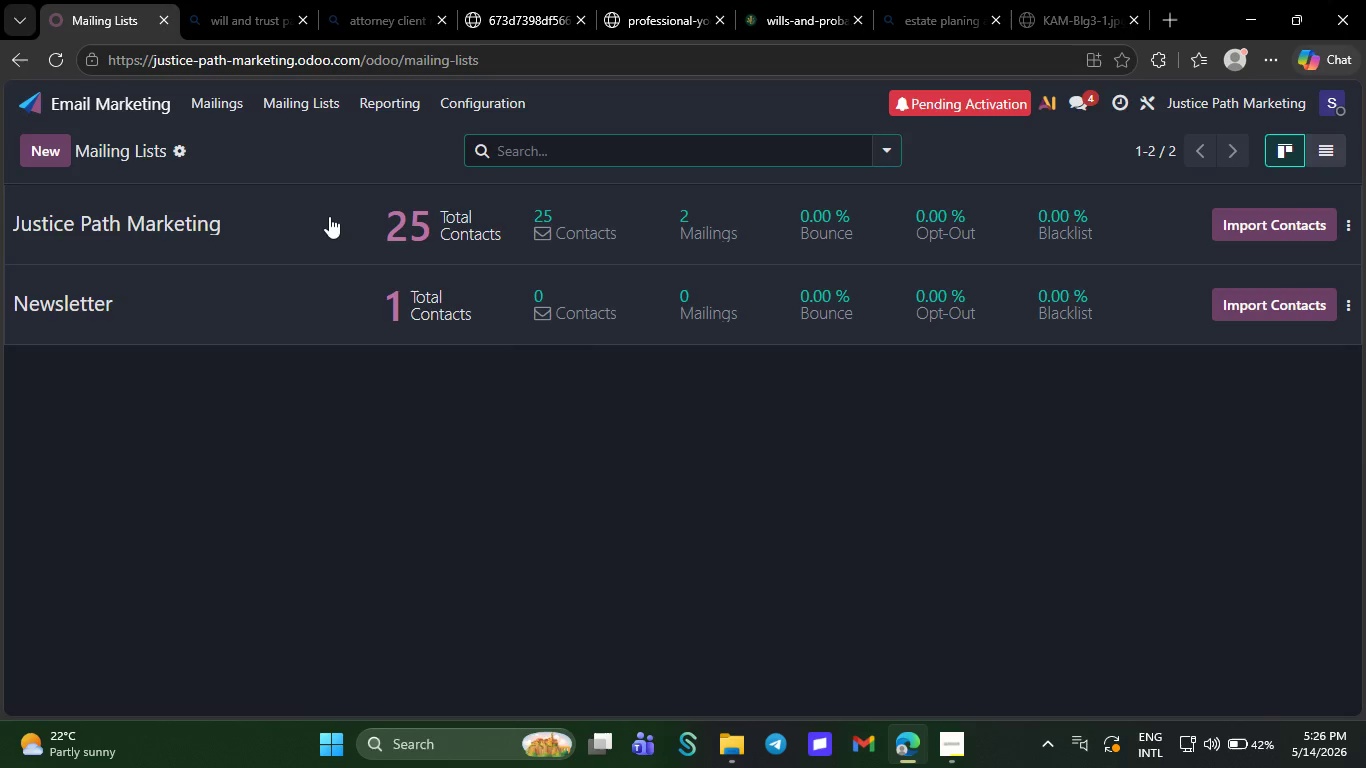 
left_click([329, 216])
 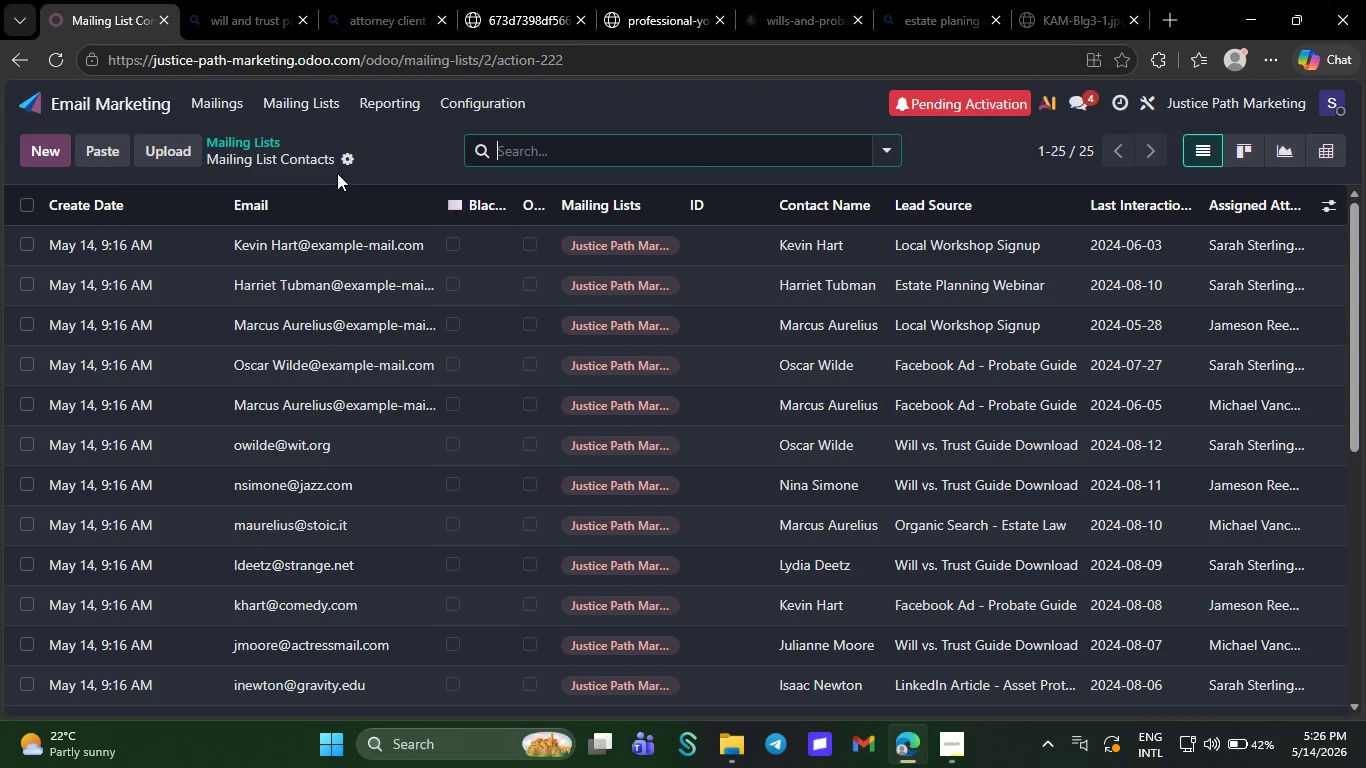 
left_click([348, 166])
 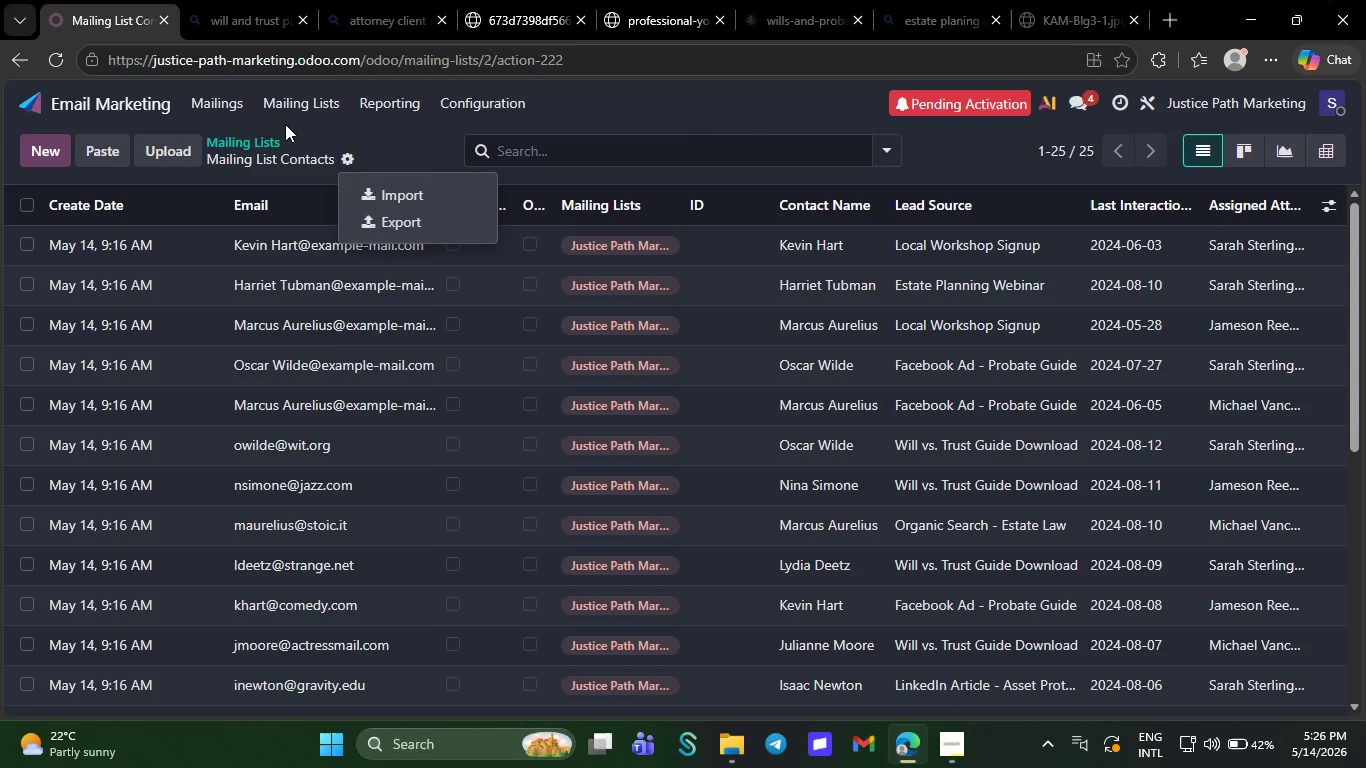 
left_click([298, 101])
 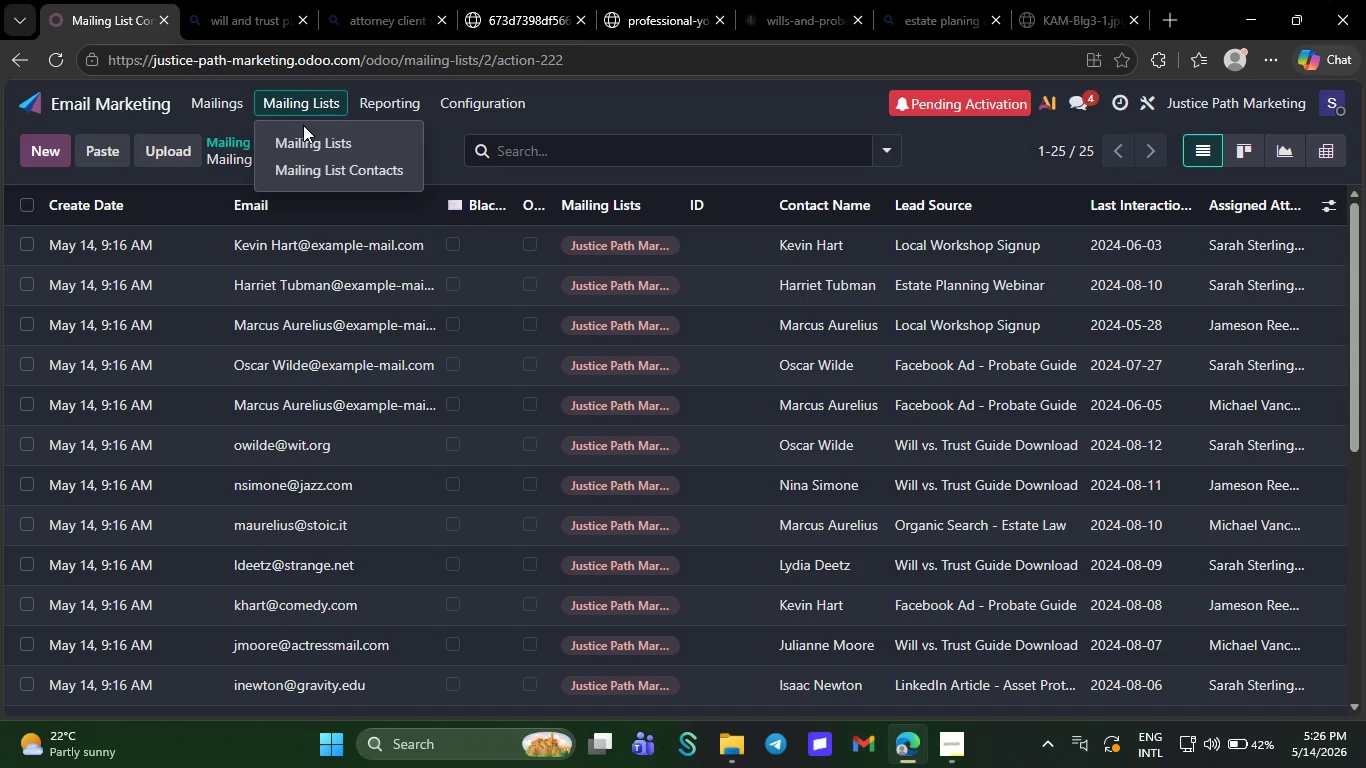 
left_click([303, 125])
 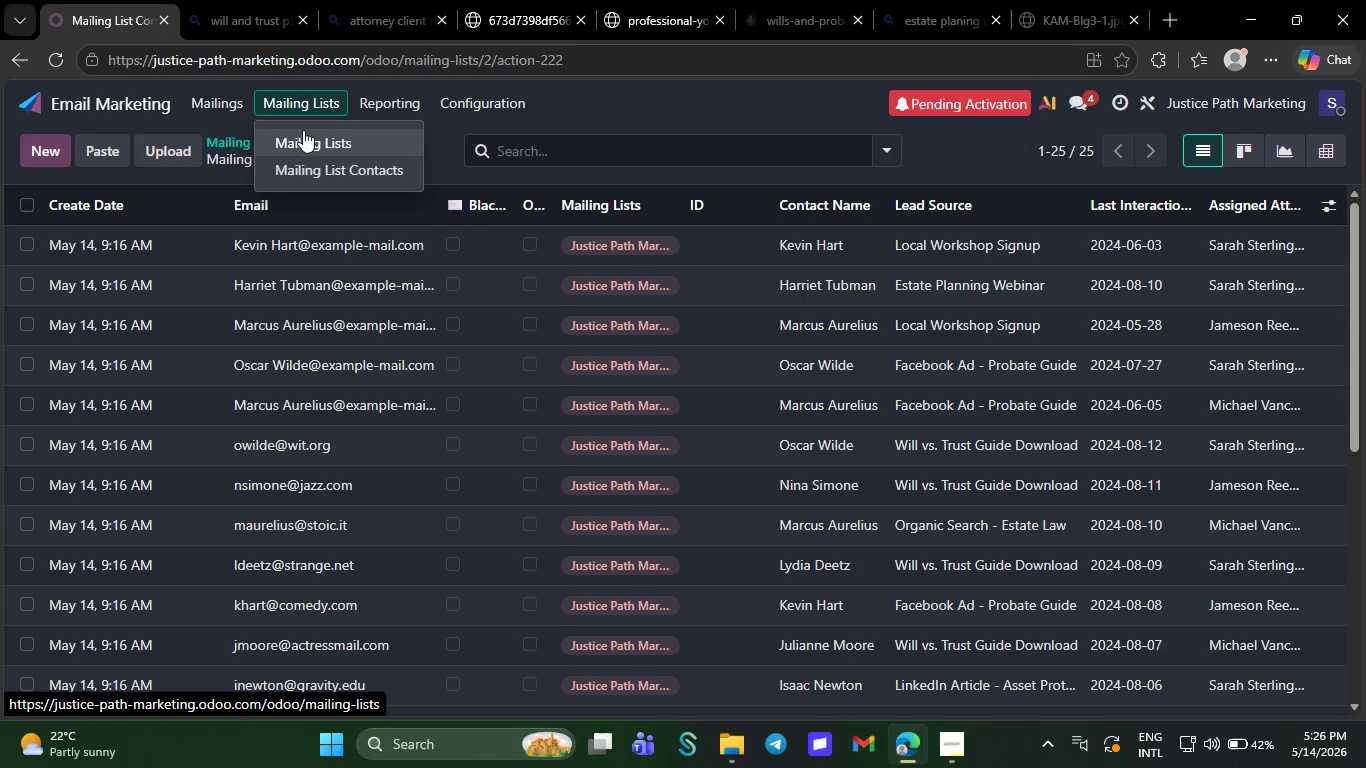 
left_click([303, 130])
 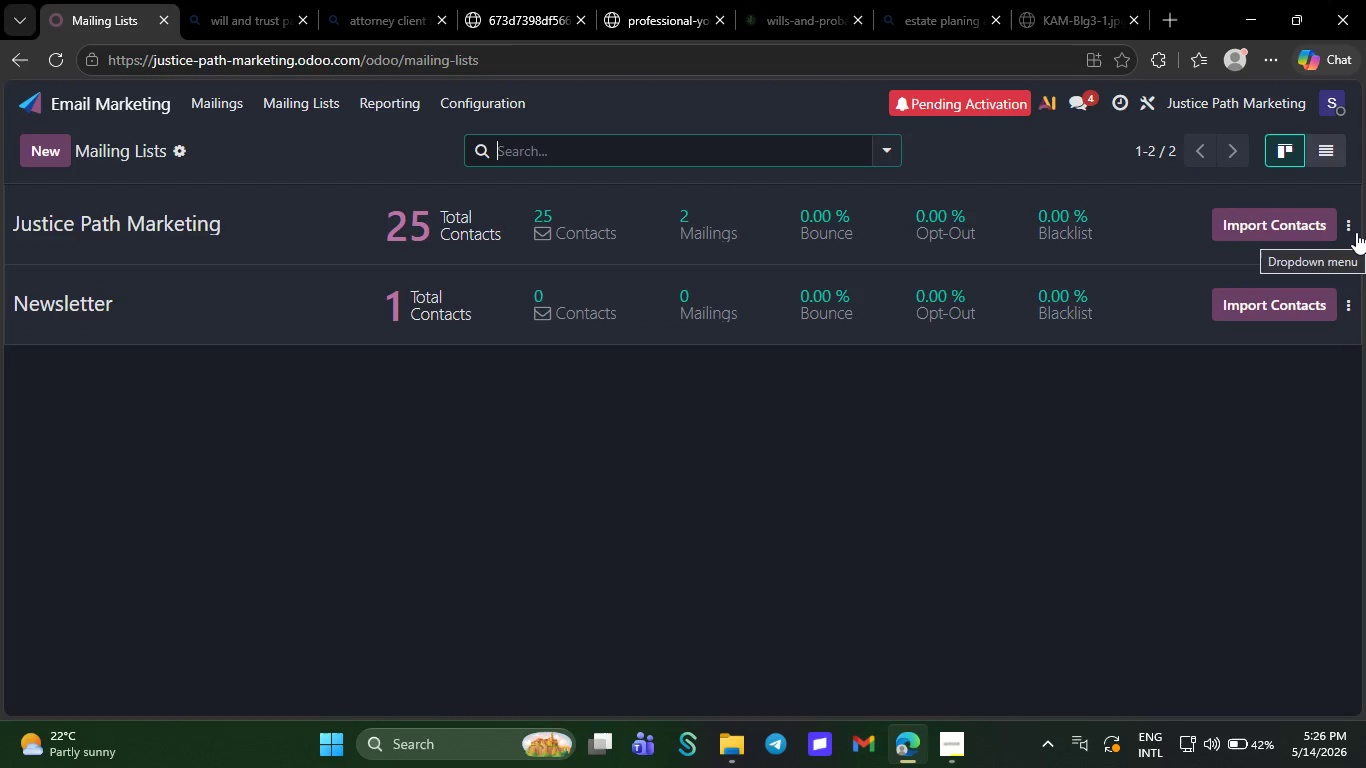 
left_click([1354, 230])
 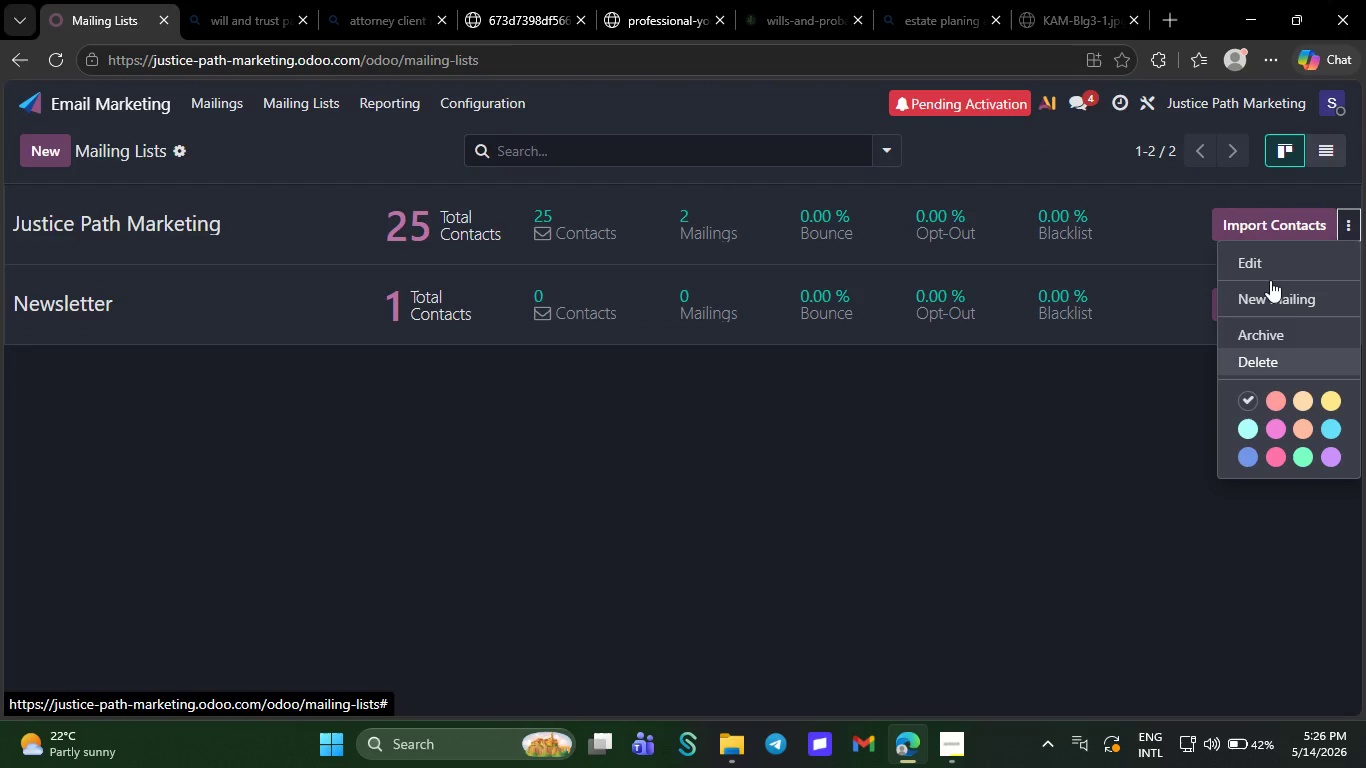 
left_click([1268, 266])
 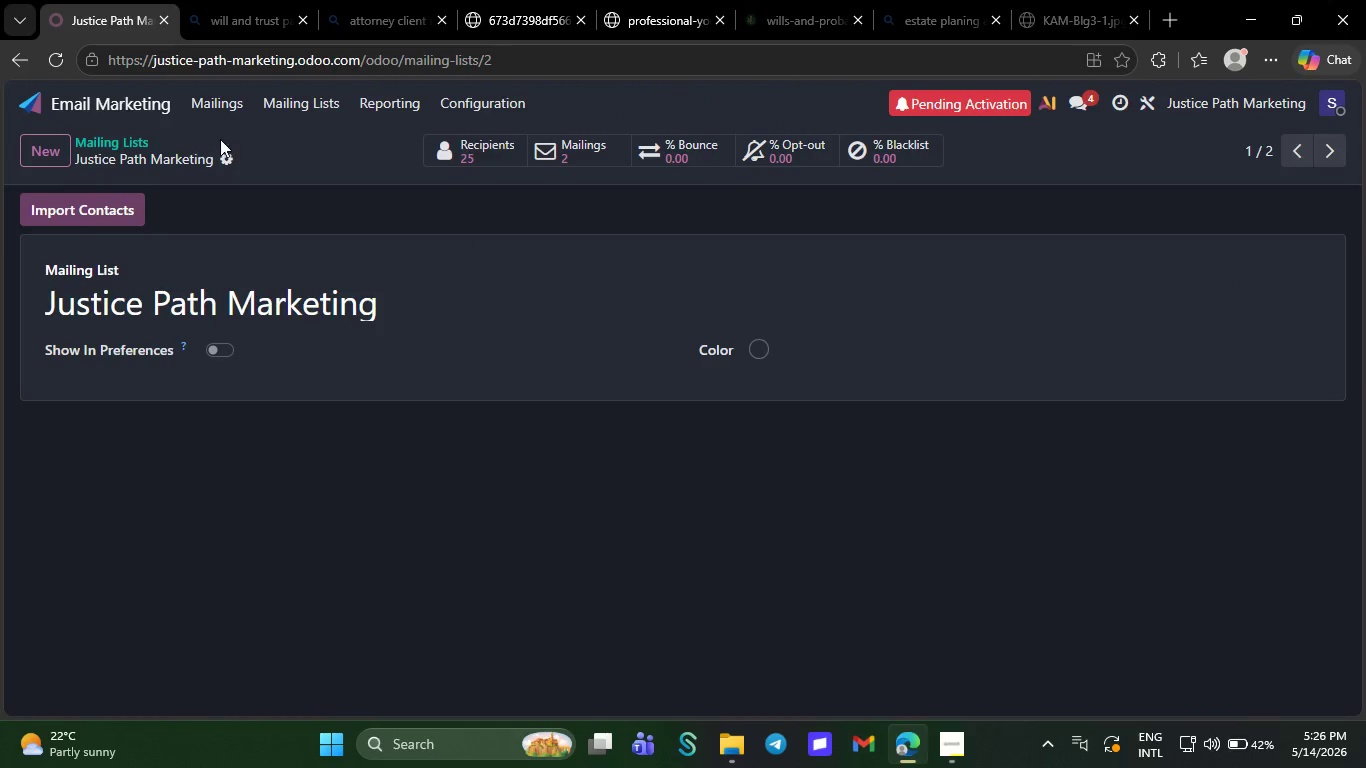 
wait(6.12)
 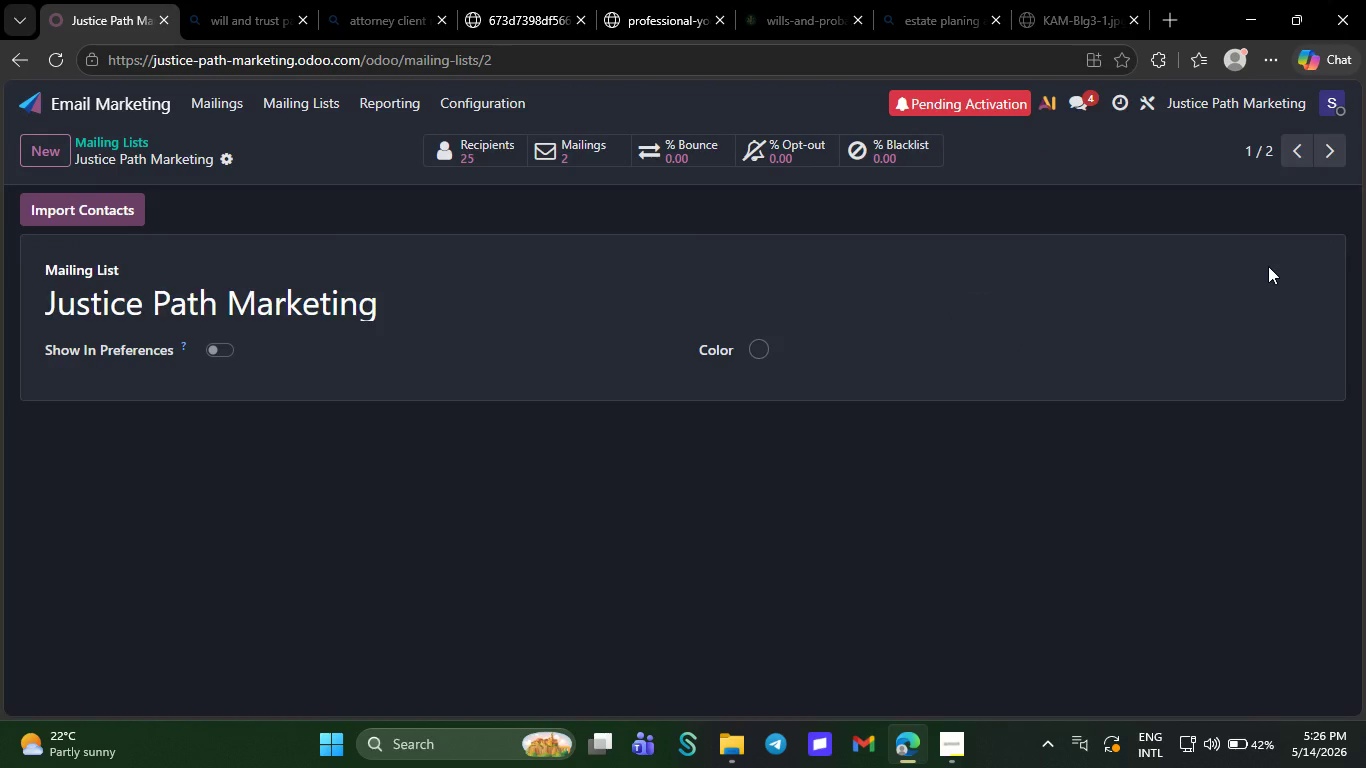 
left_click([298, 97])
 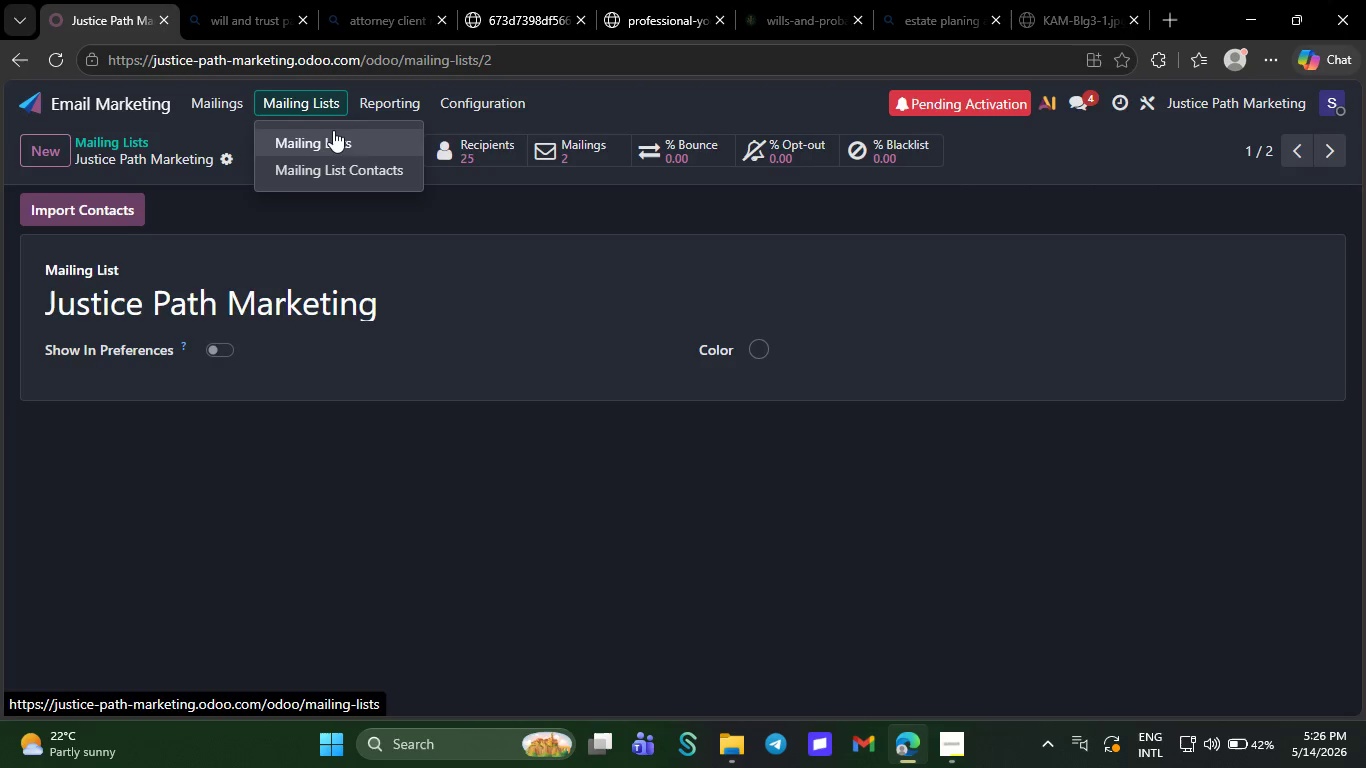 
left_click([333, 130])
 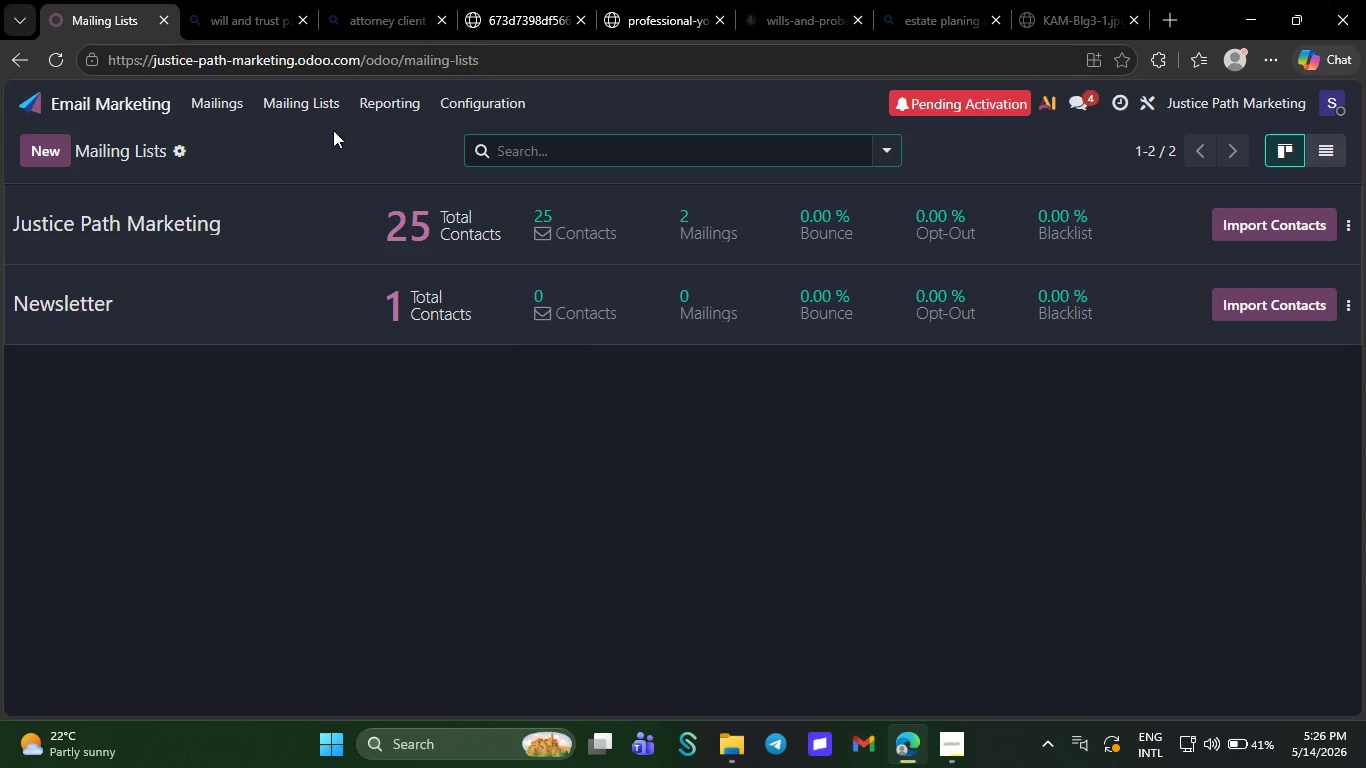 
wait(15.64)
 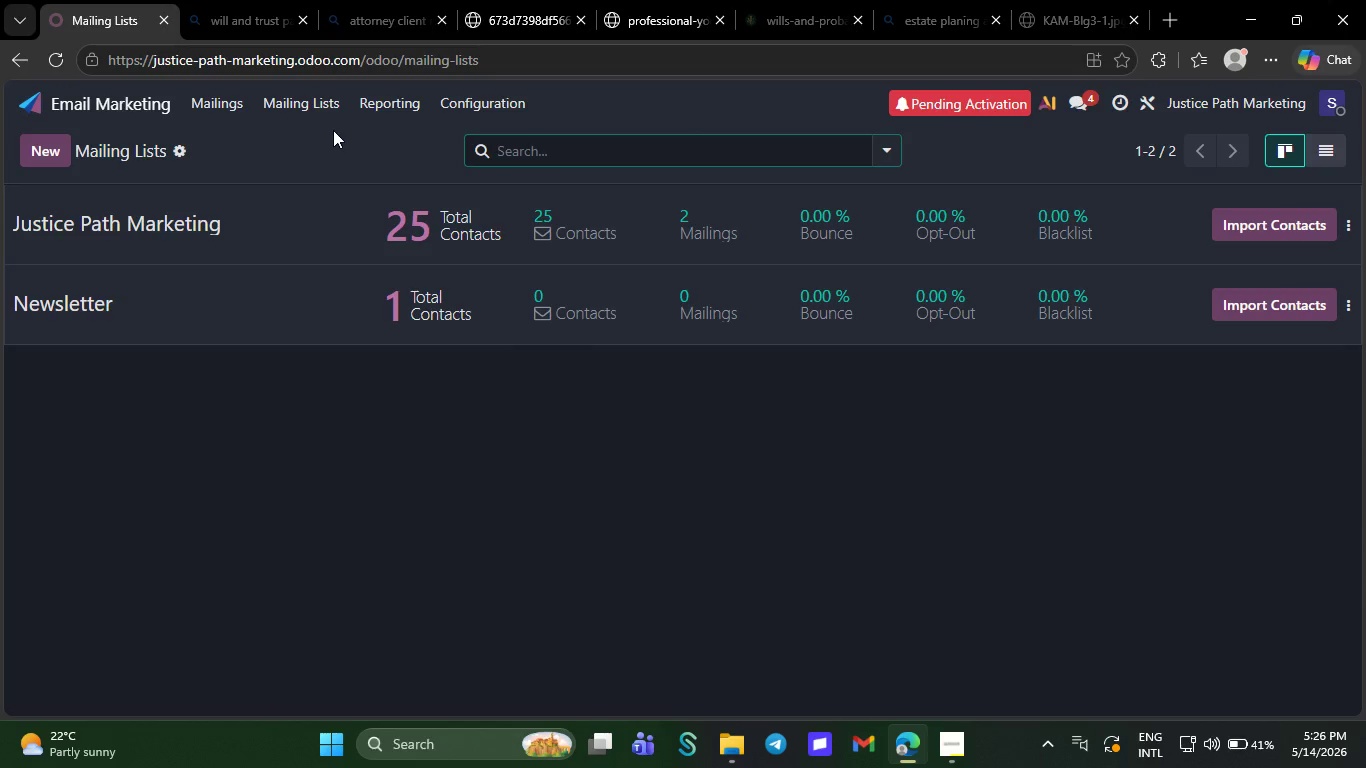 
left_click([1348, 226])
 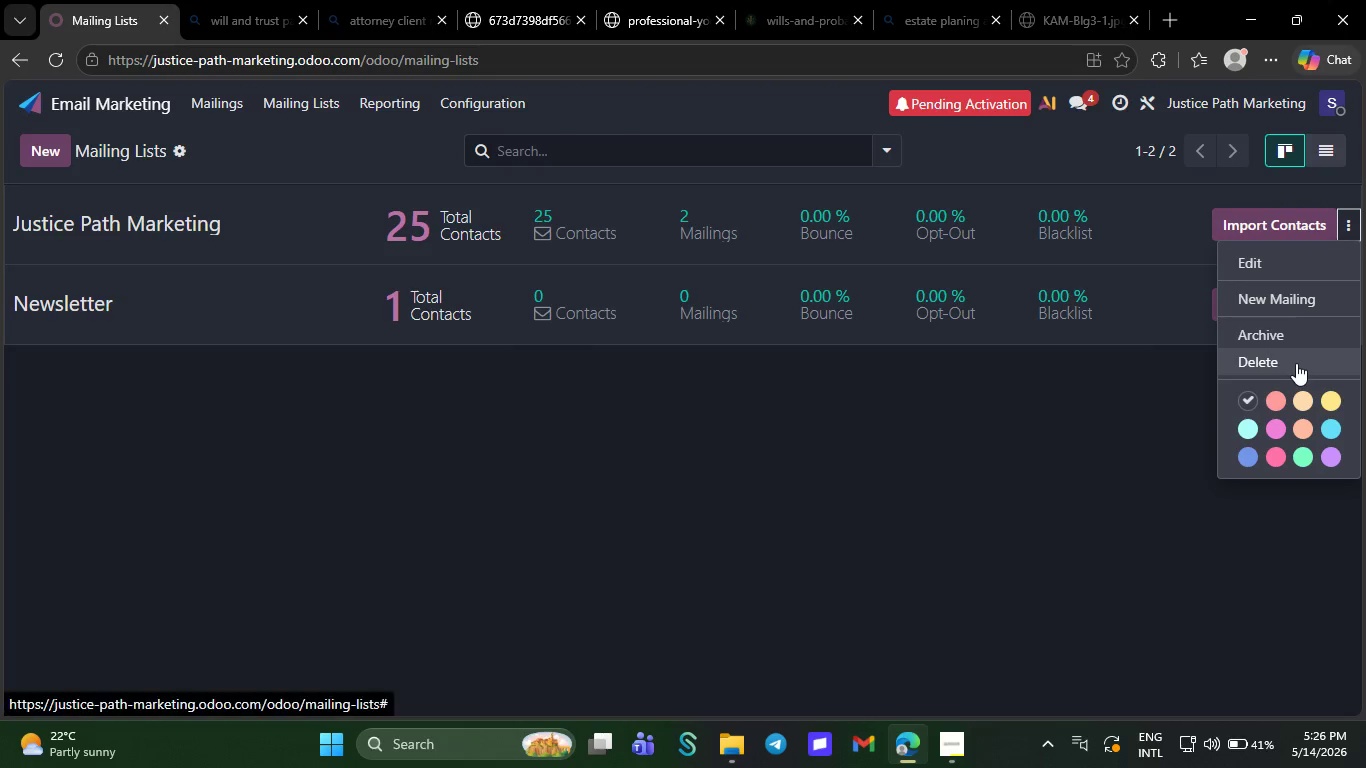 
left_click([1296, 363])
 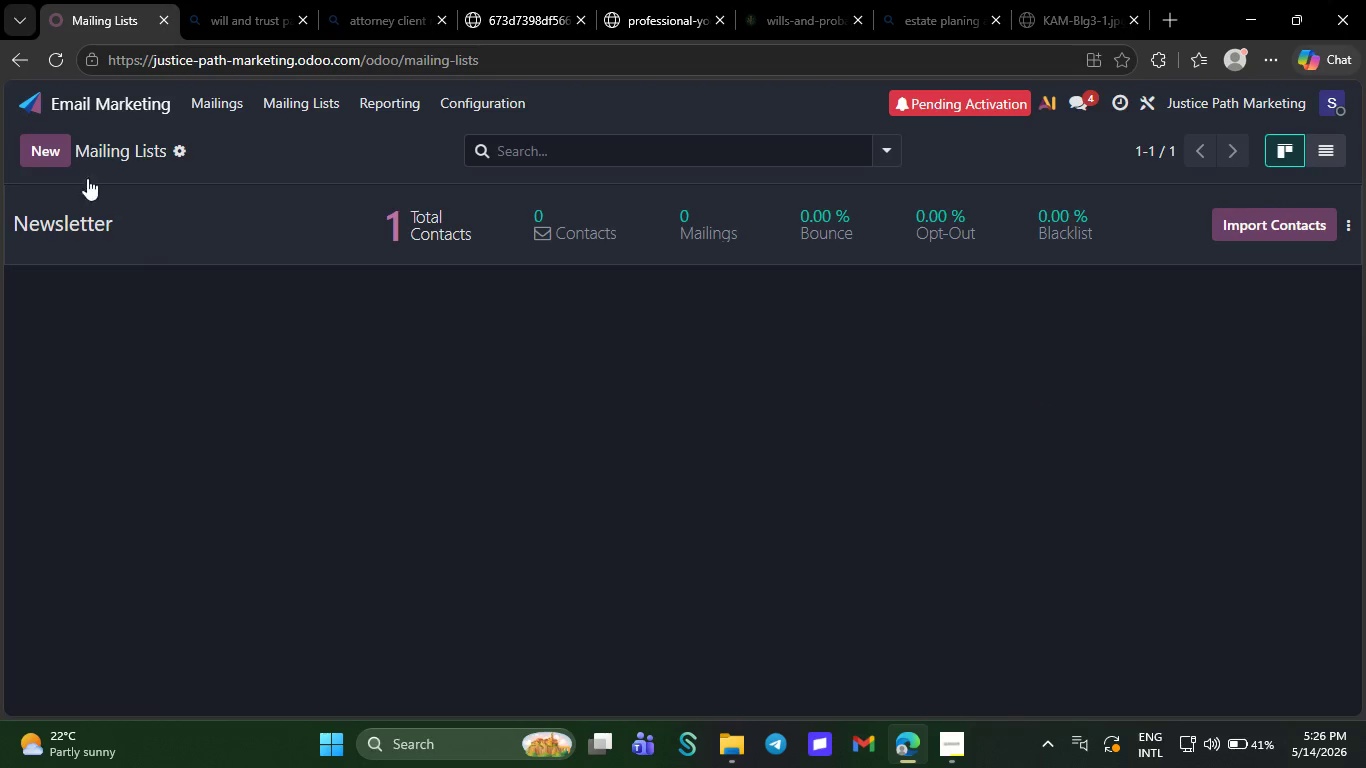 
left_click([48, 152])
 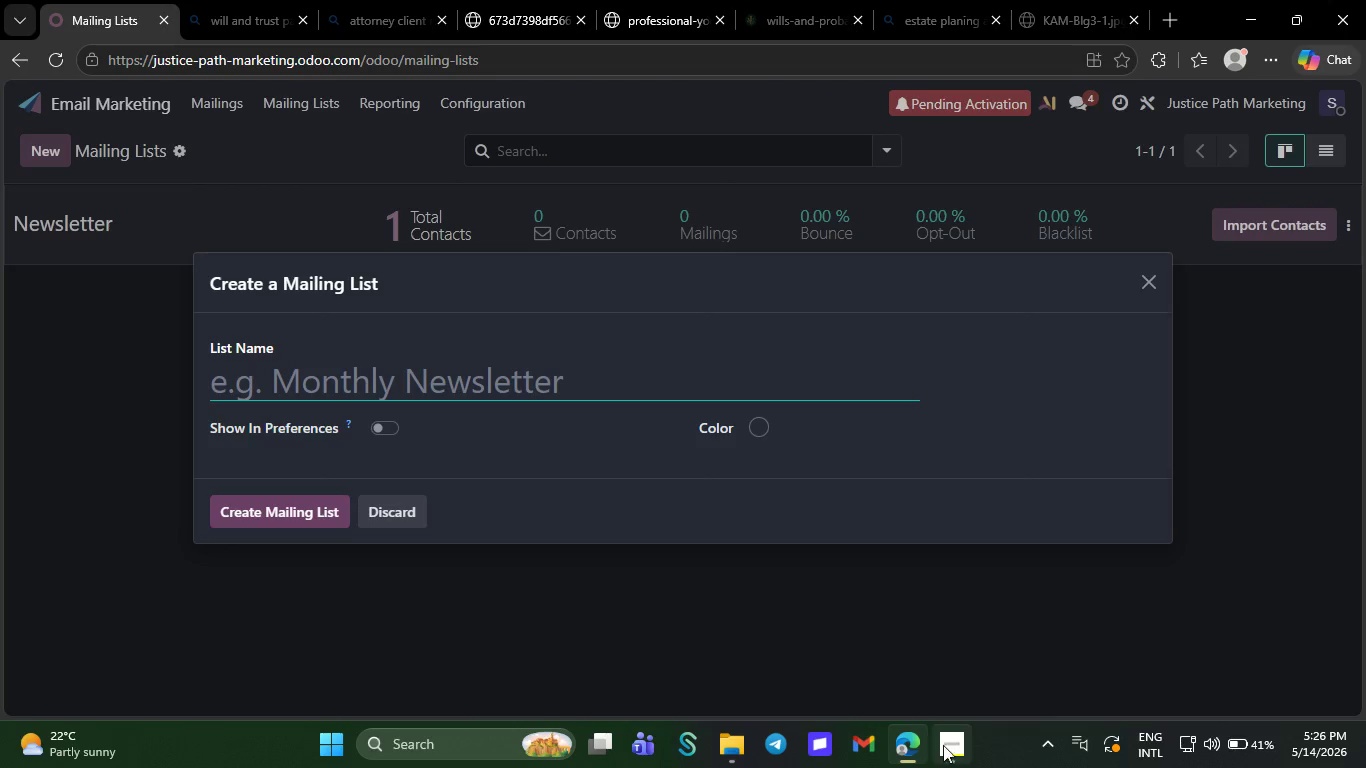 
left_click([958, 755])